 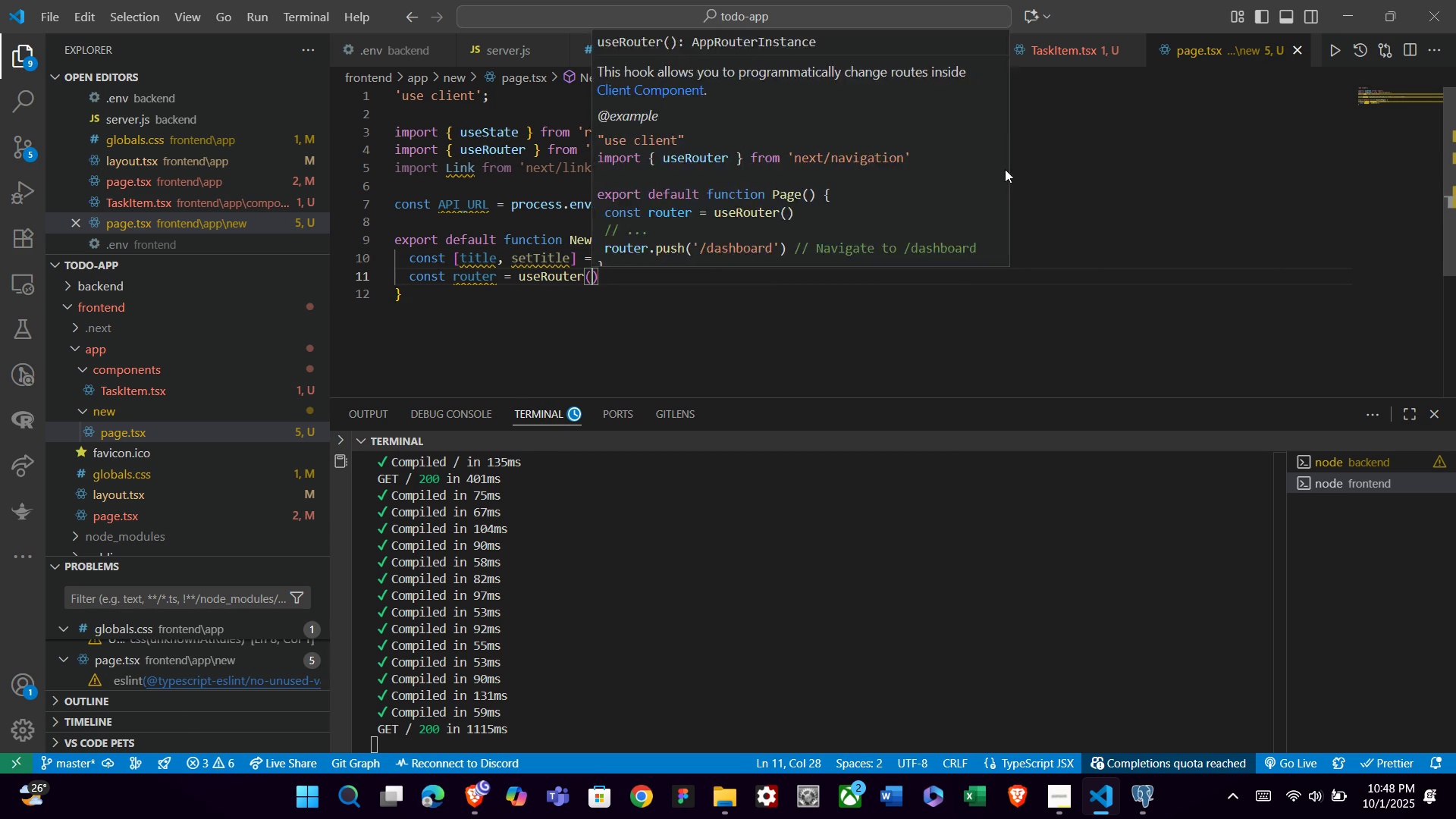 
key(ArrowRight)
 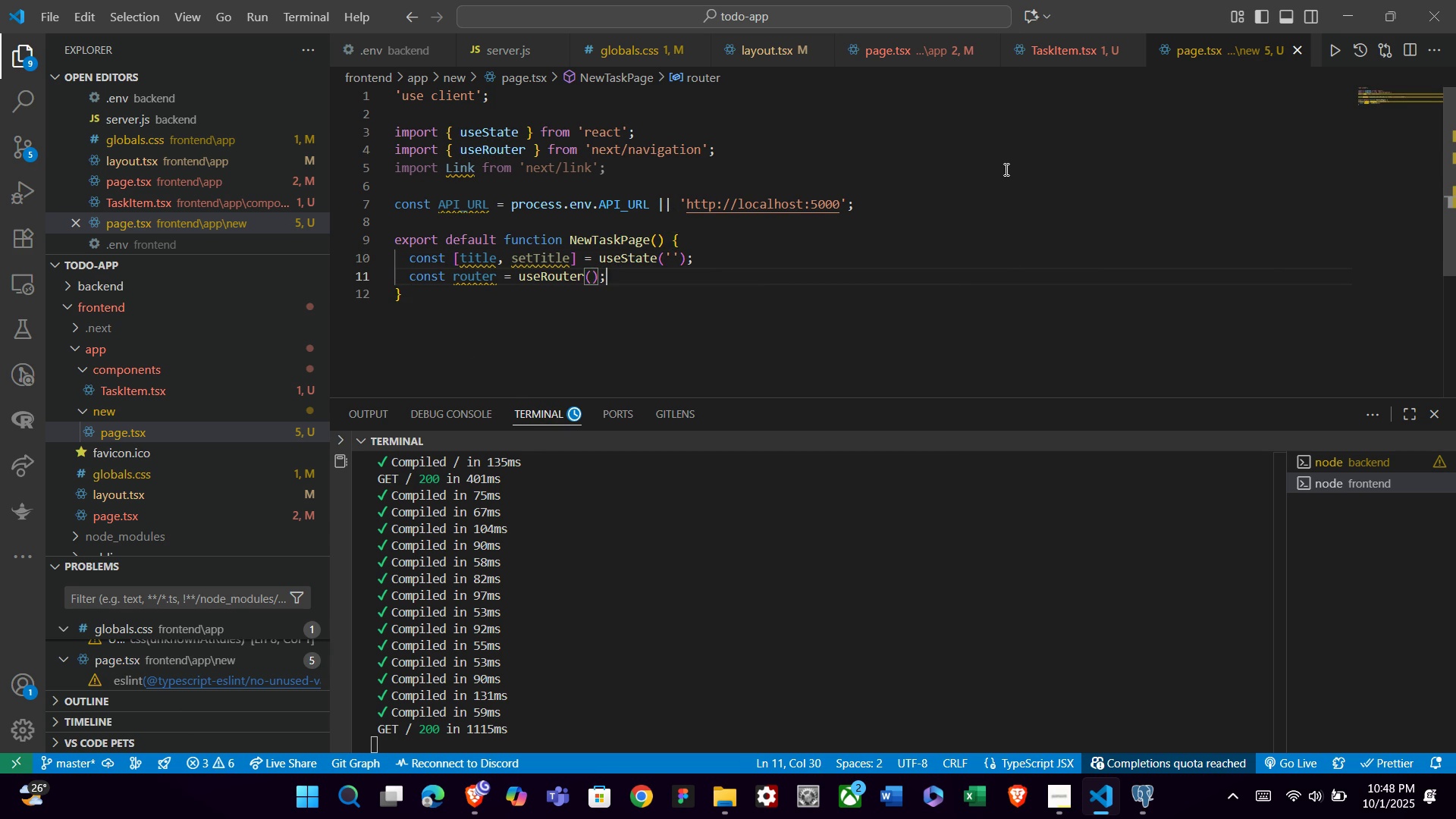 
key(Semicolon)
 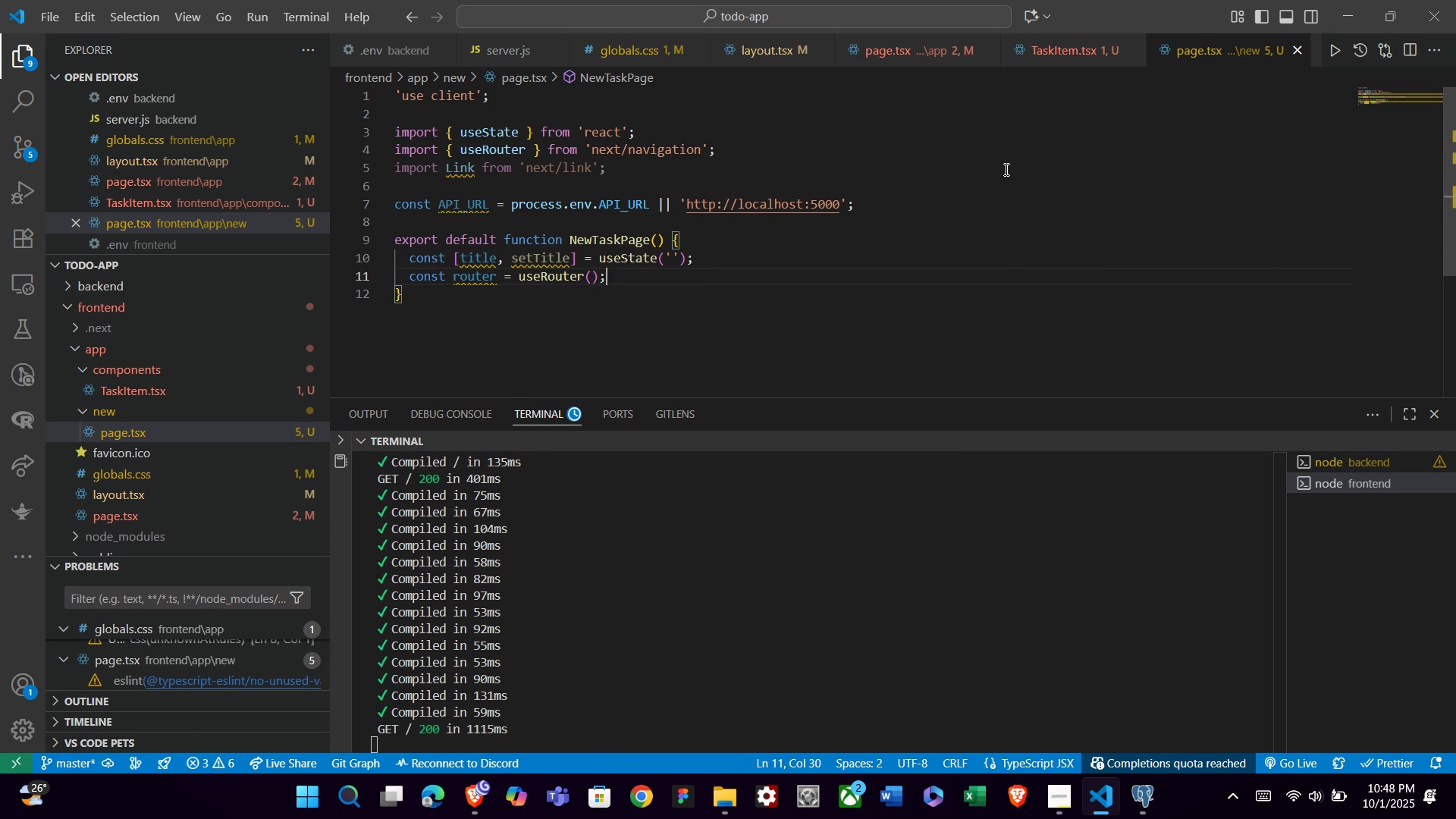 
key(Enter)
 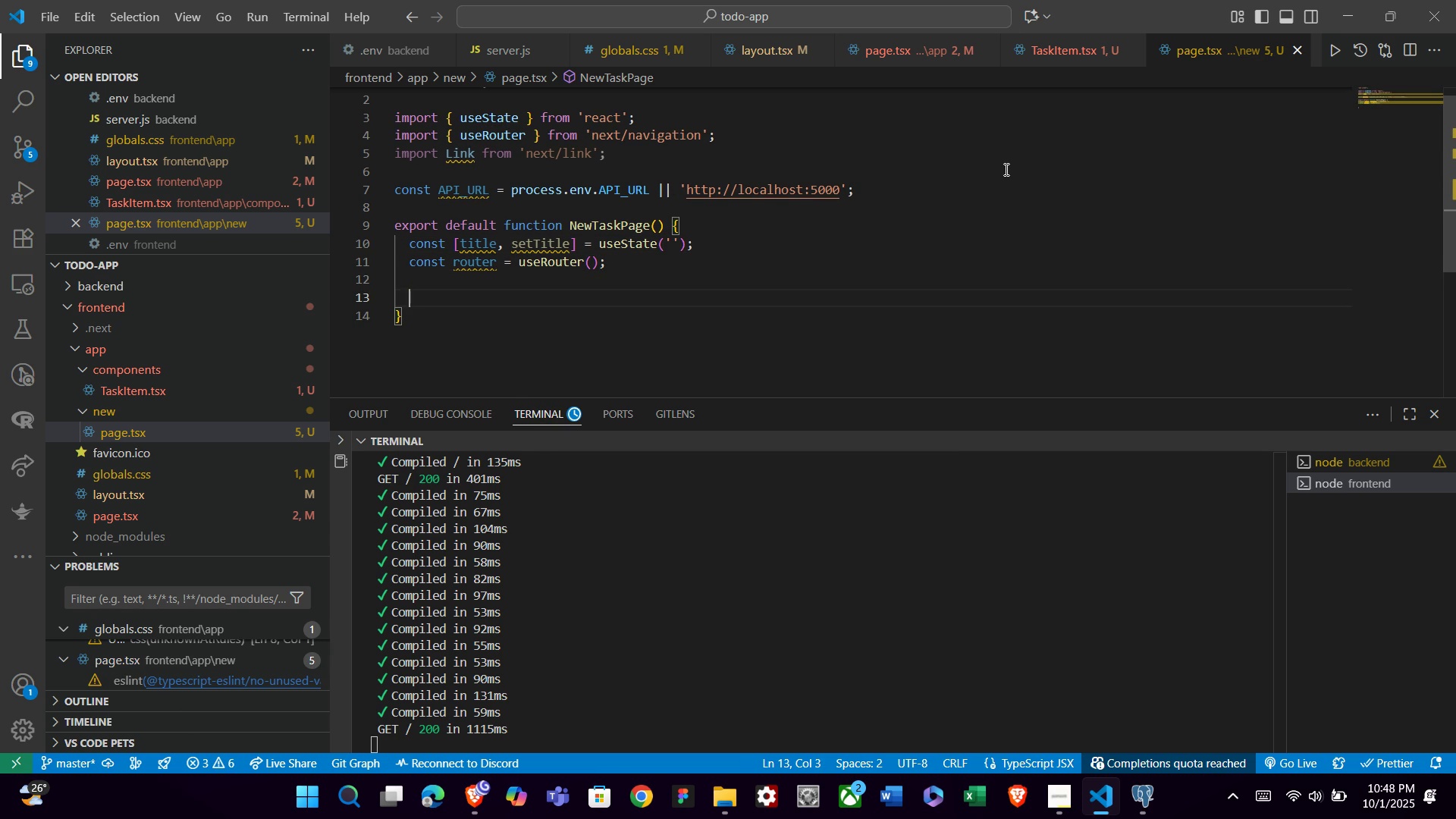 
key(Enter)
 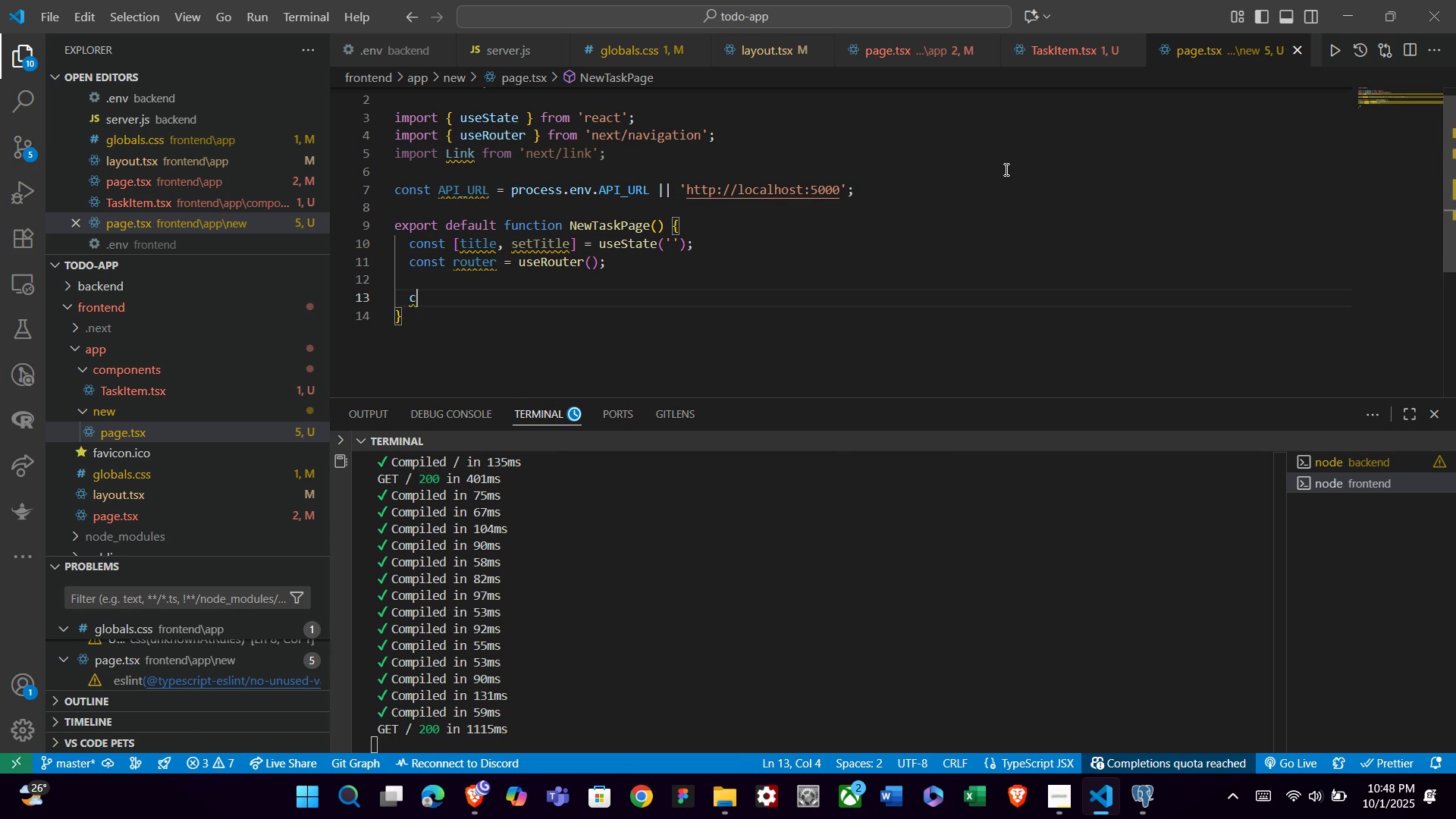 
type(const handleSubmit = asycn)
key(Backspace)
key(Backspace)
type(nc (e: Reac)
 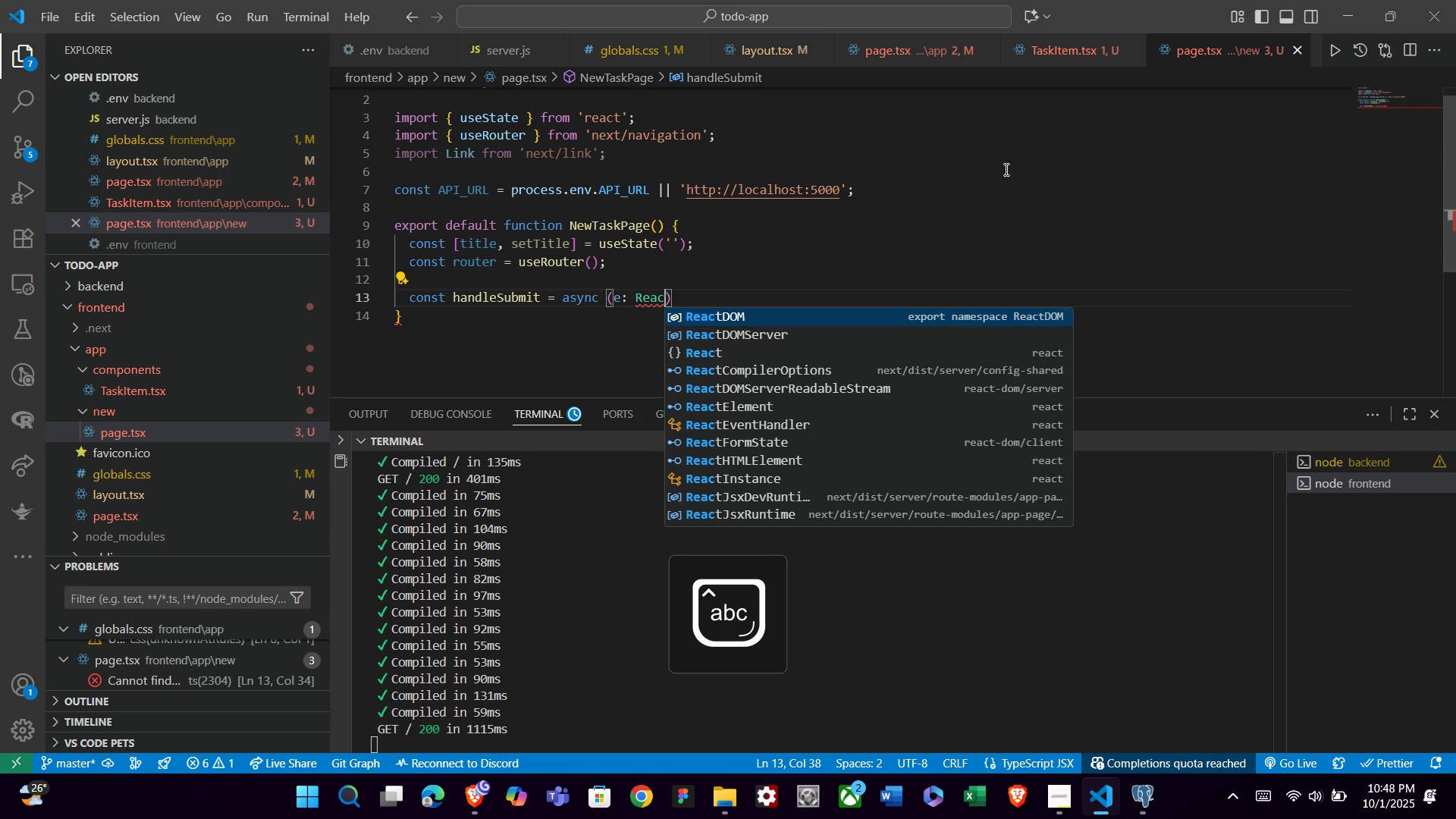 
key(ArrowDown)